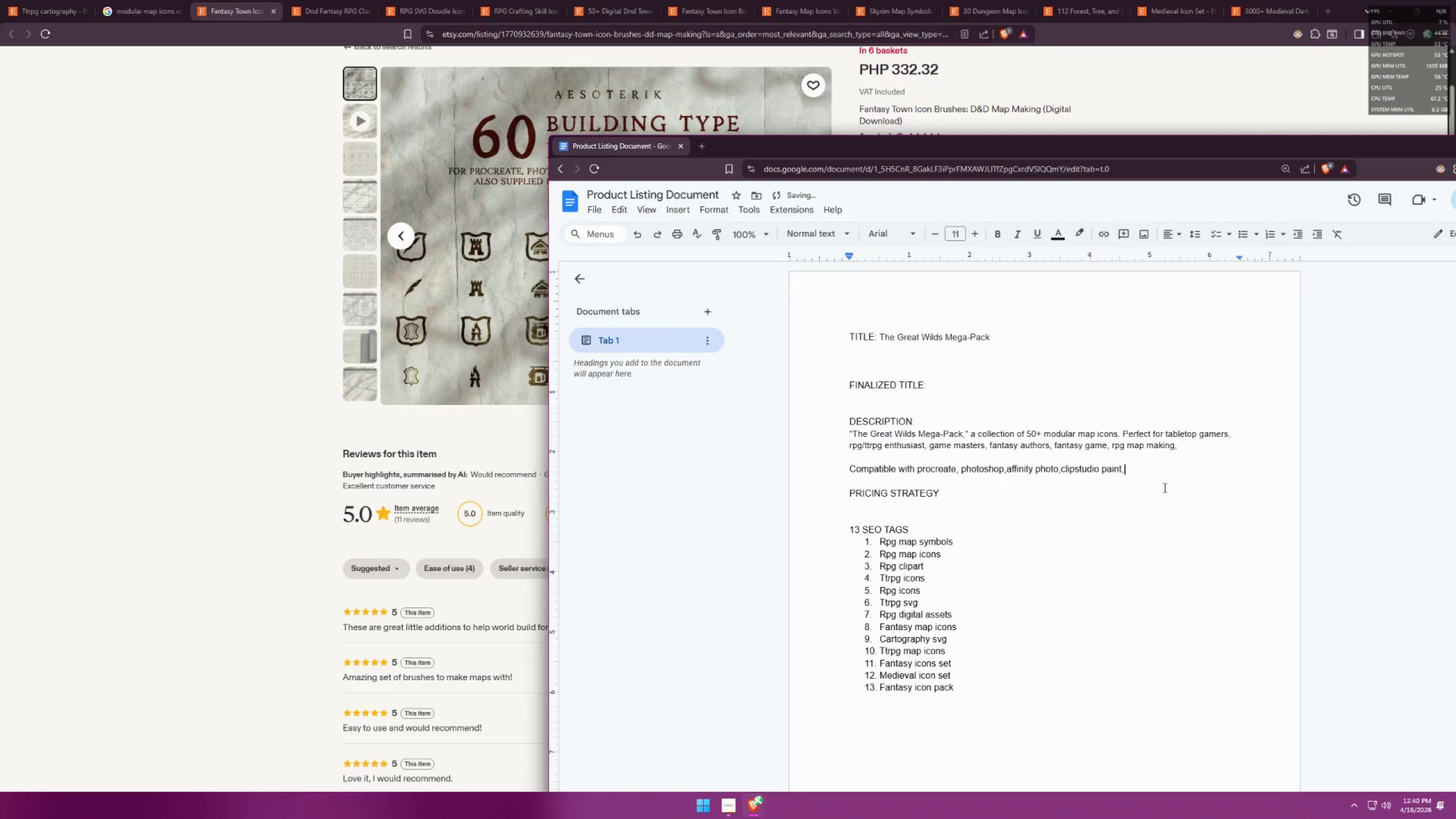 
key(Alt+Tab)
 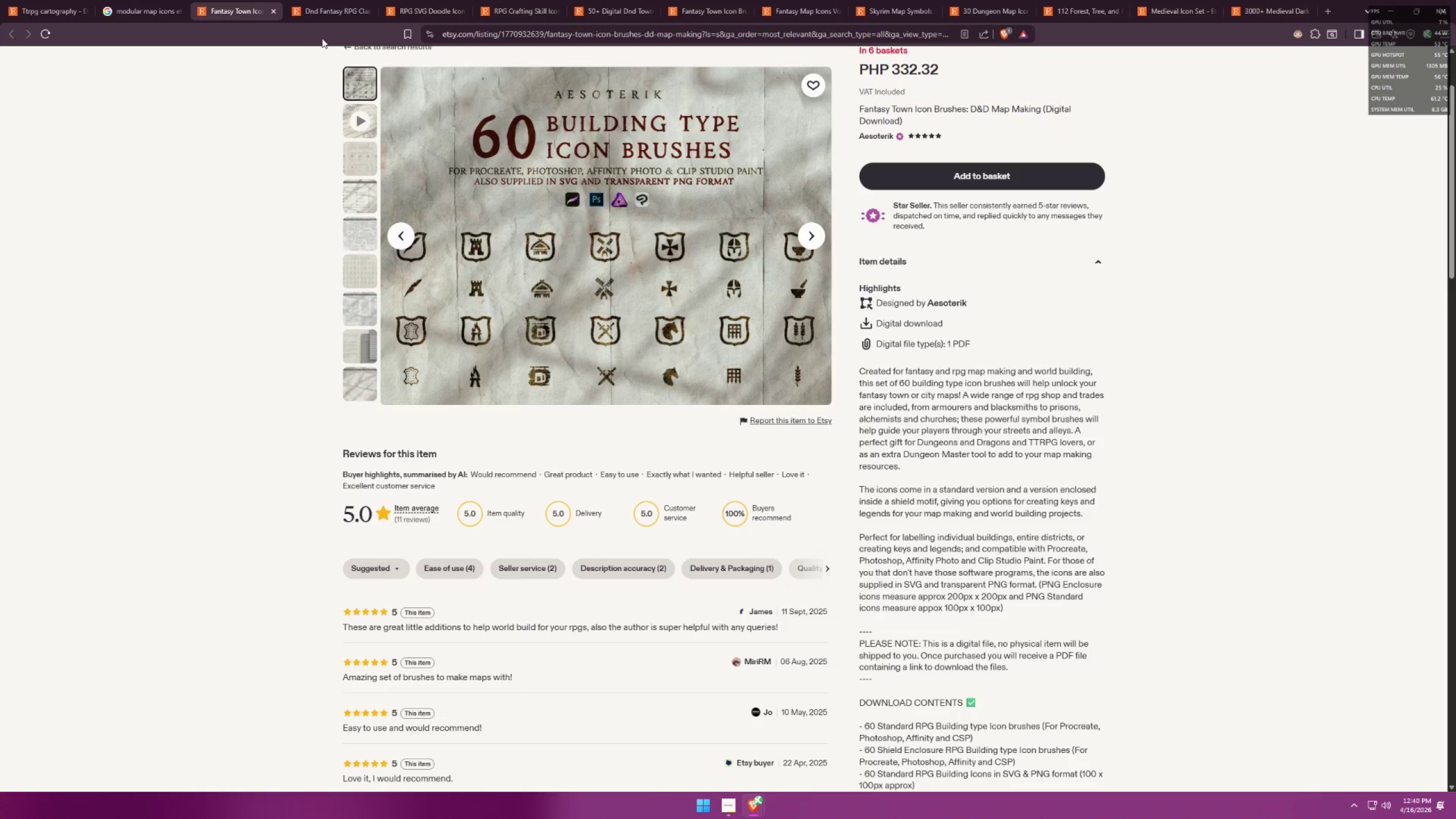 
left_click([315, 0])
 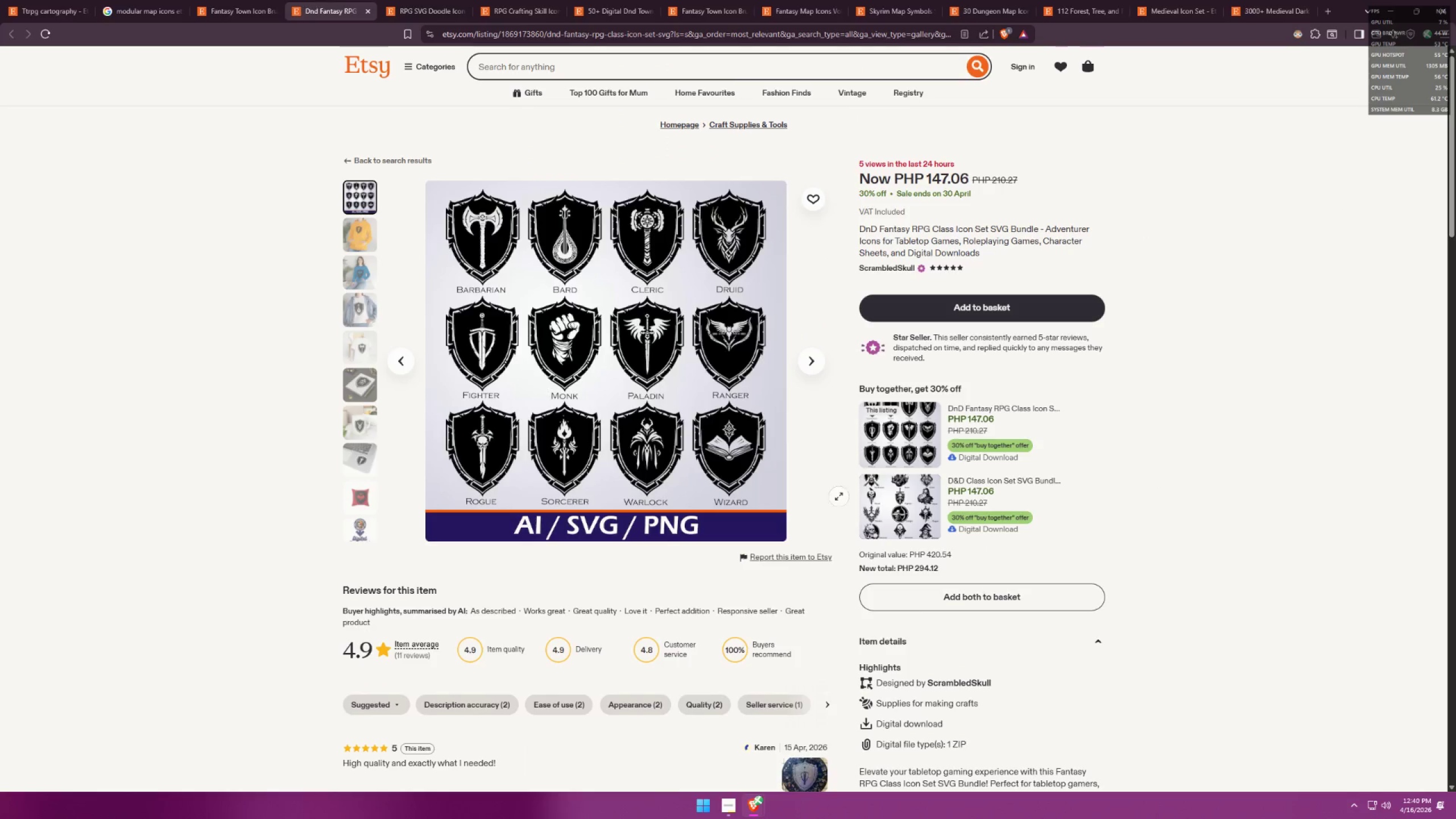 
scroll: coordinate [1009, 575], scroll_direction: down, amount: 10.0
 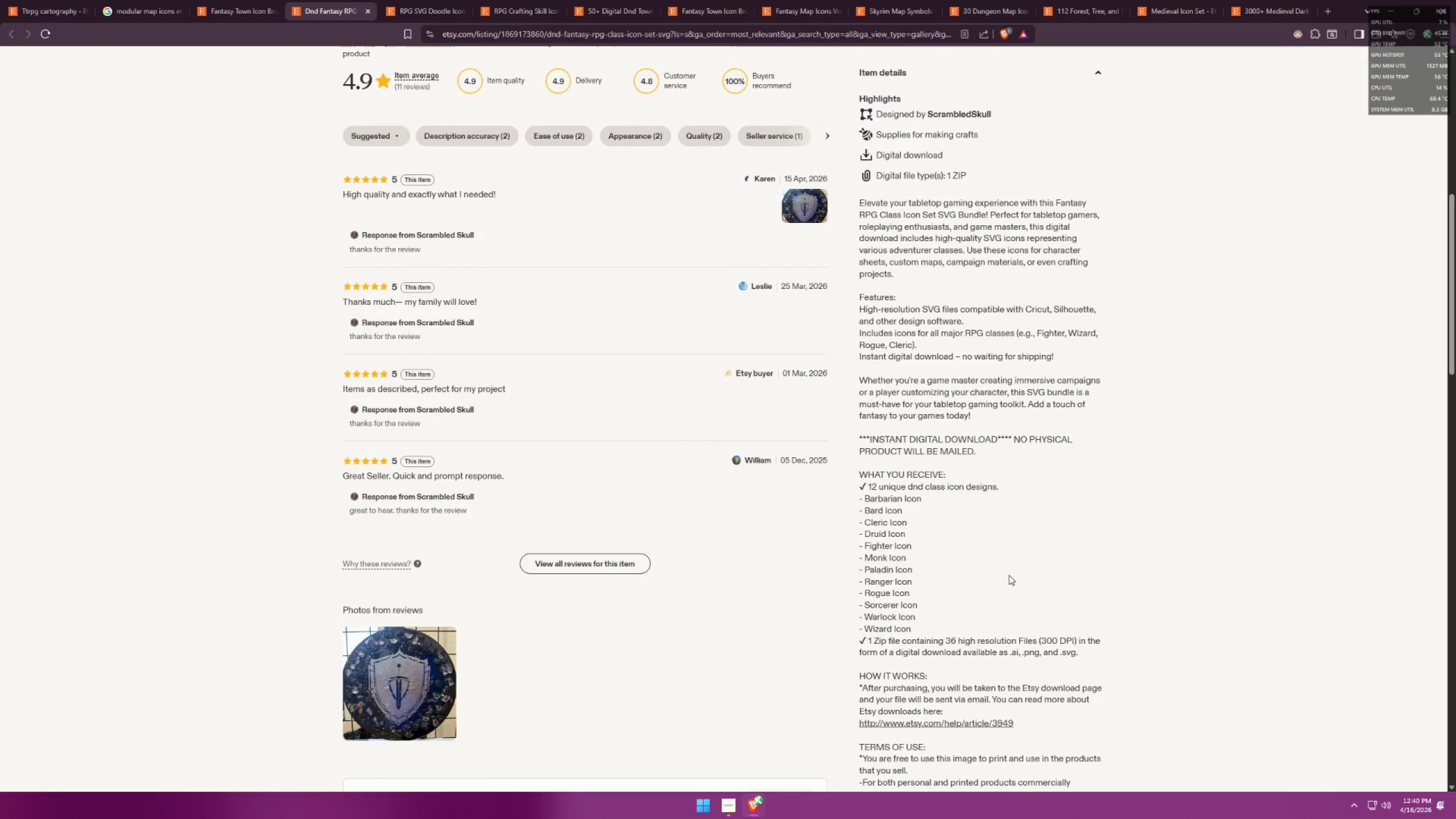 
scroll: coordinate [1009, 575], scroll_direction: up, amount: 1.0
 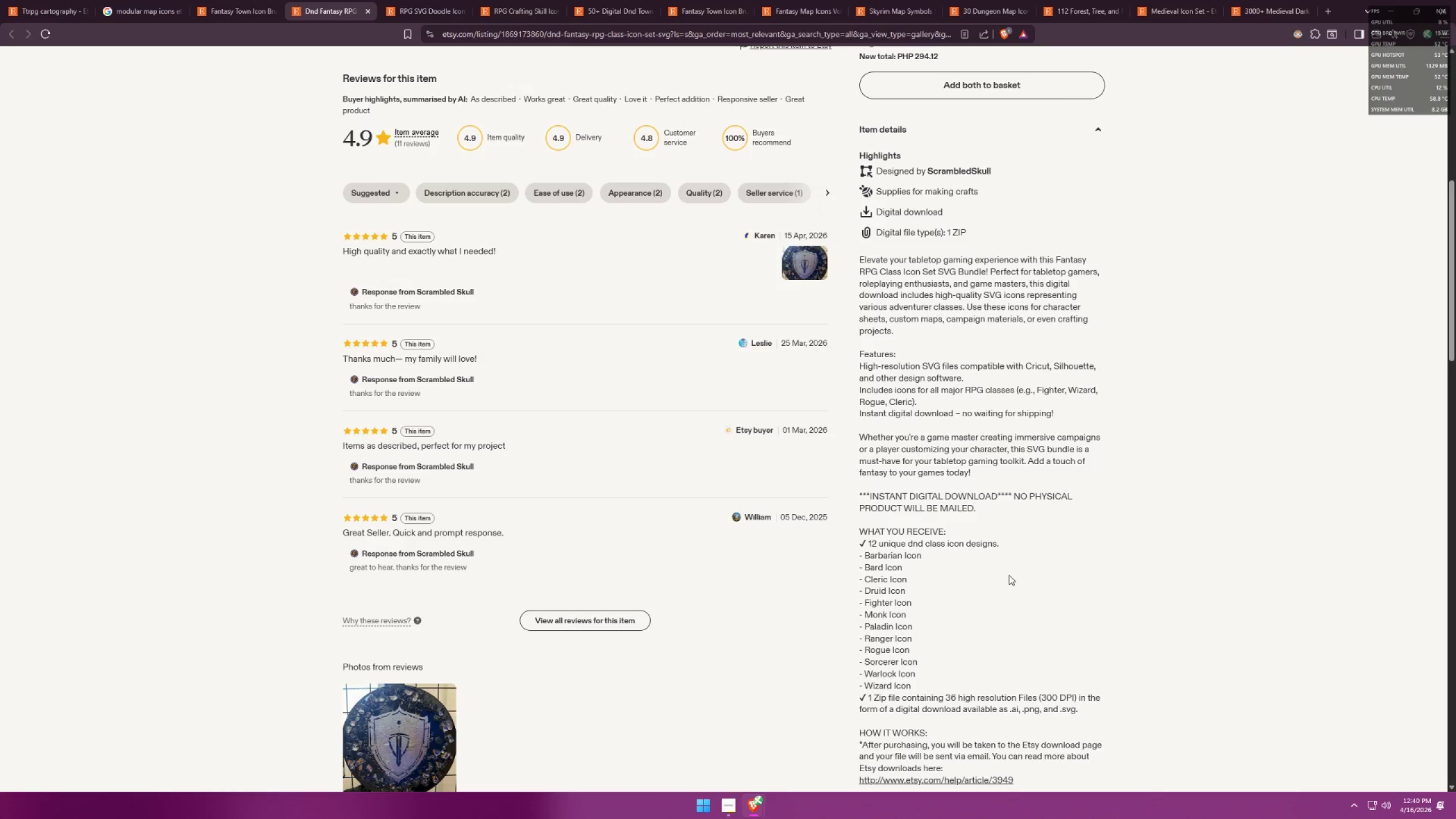 
wait(5.34)
 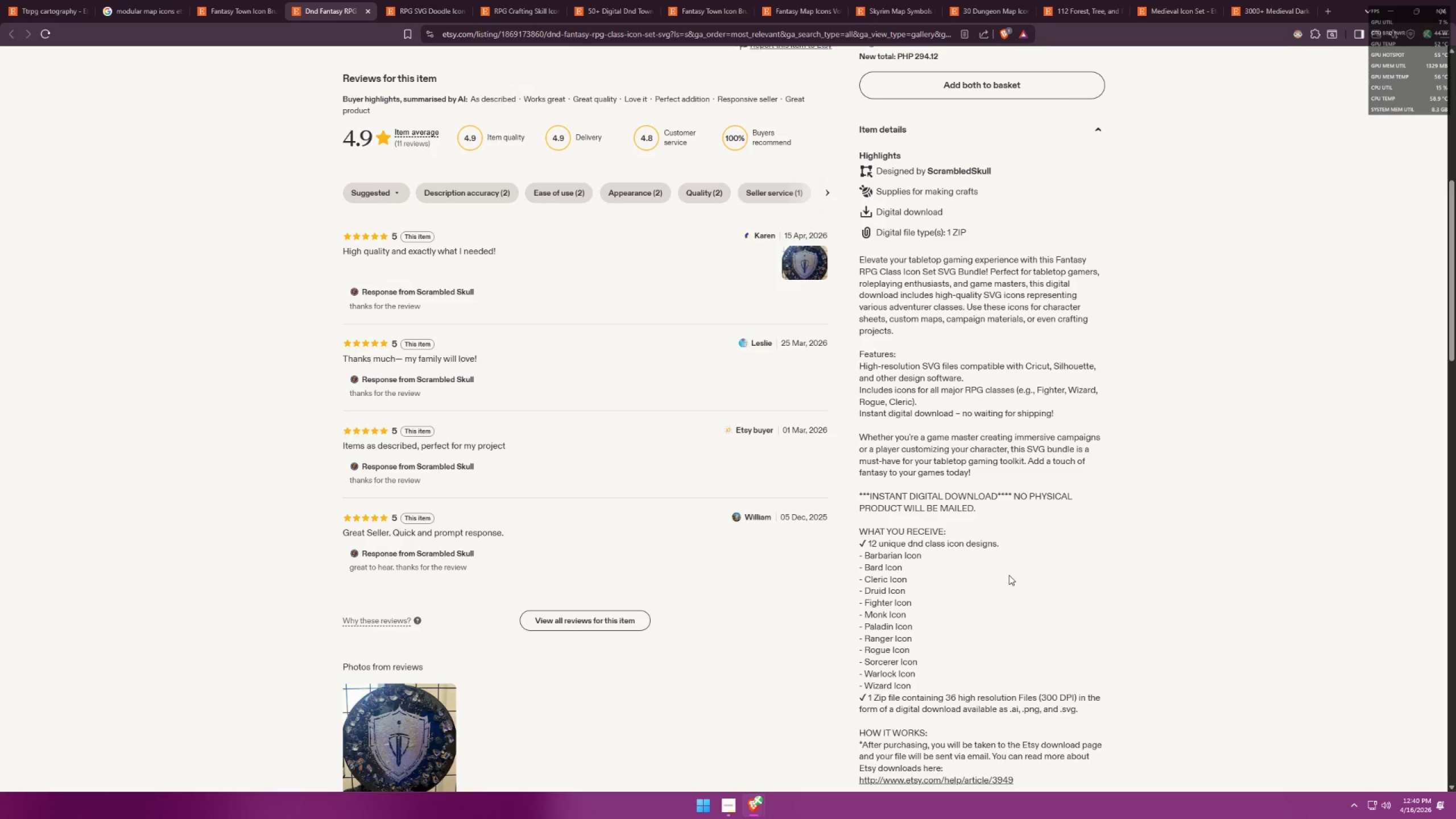 
scroll: coordinate [982, 624], scroll_direction: down, amount: 1.0
 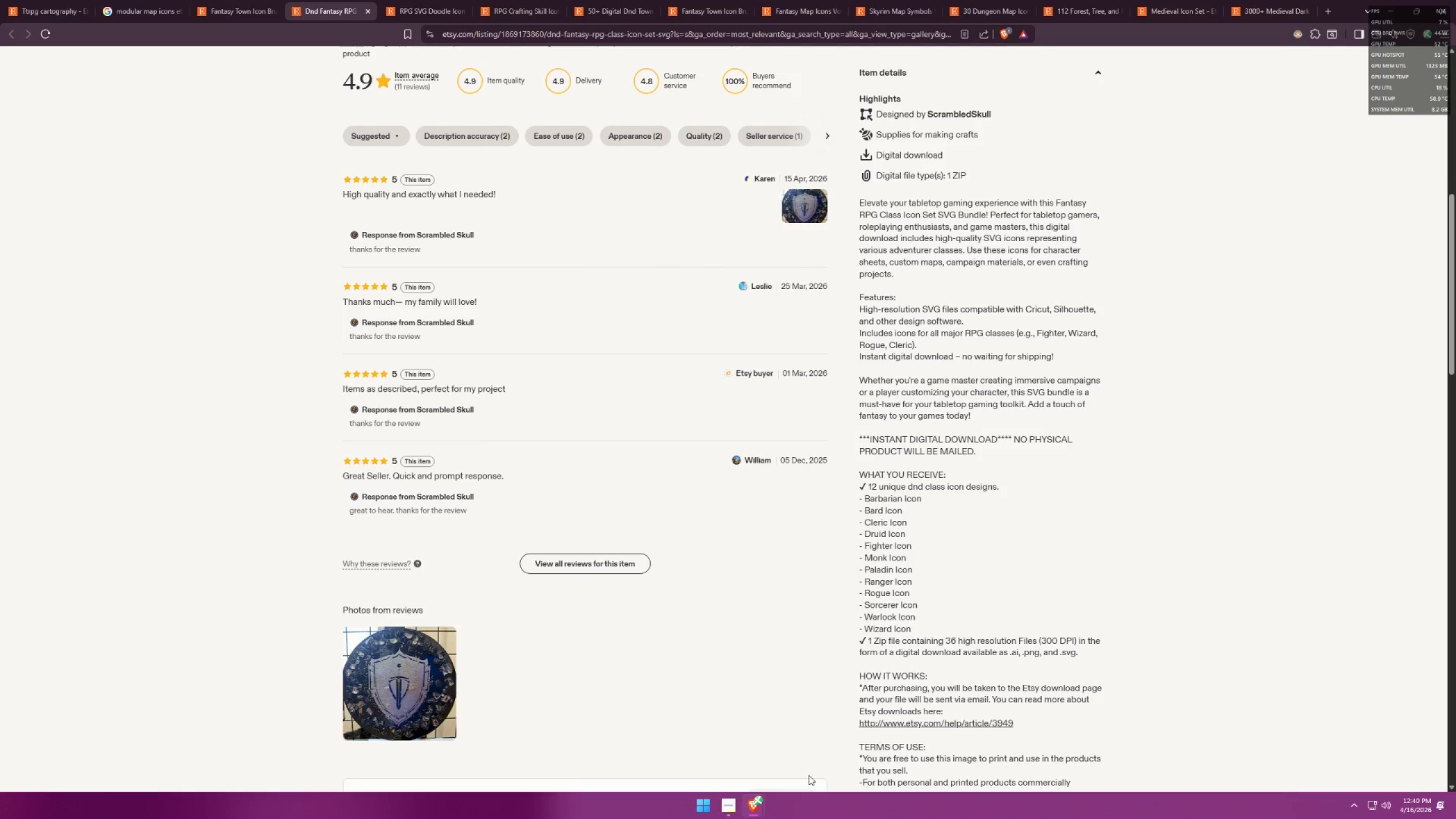 
left_click([727, 806])